 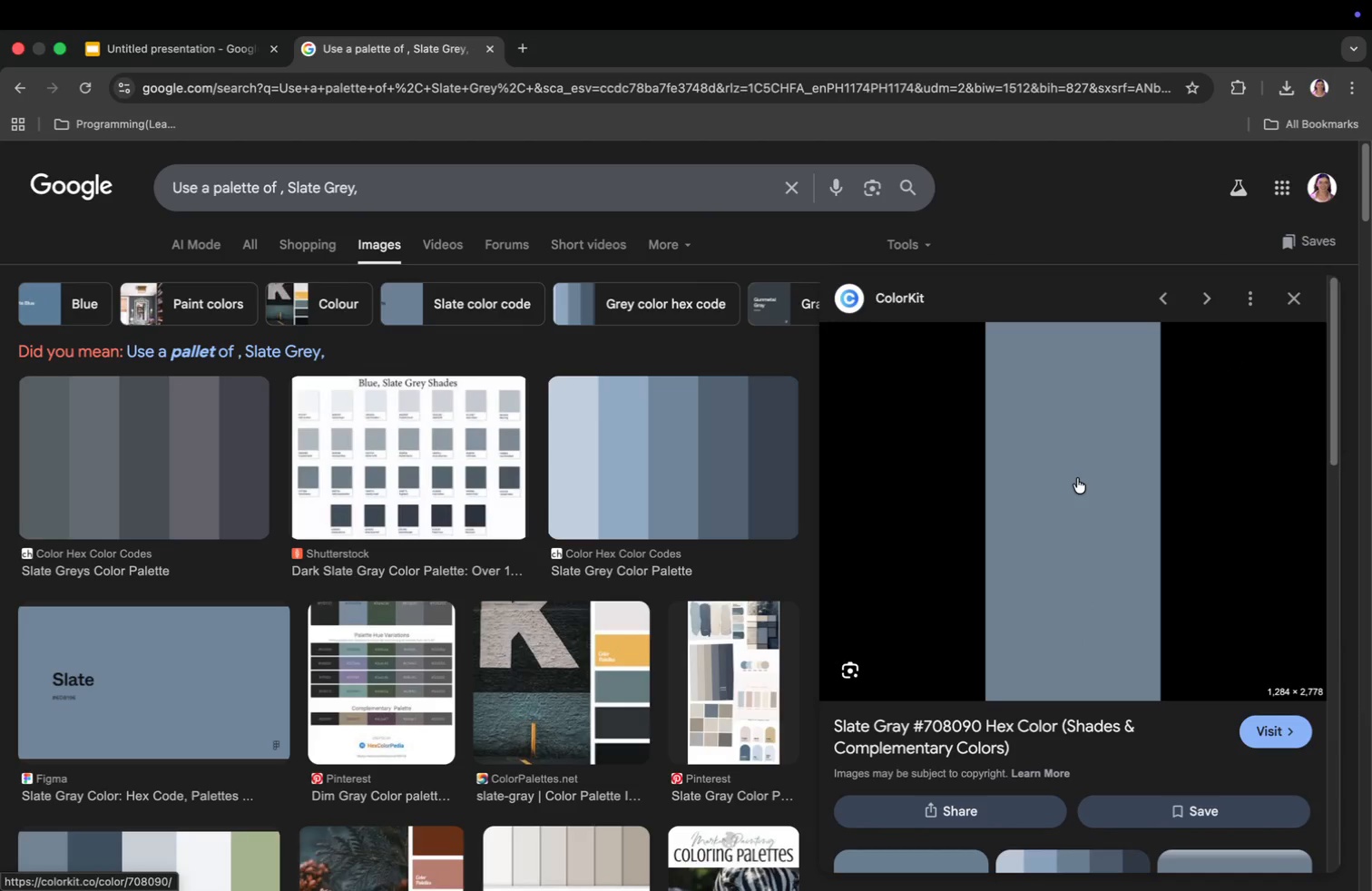 
scroll: coordinate [1077, 478], scroll_direction: up, amount: 6.0
 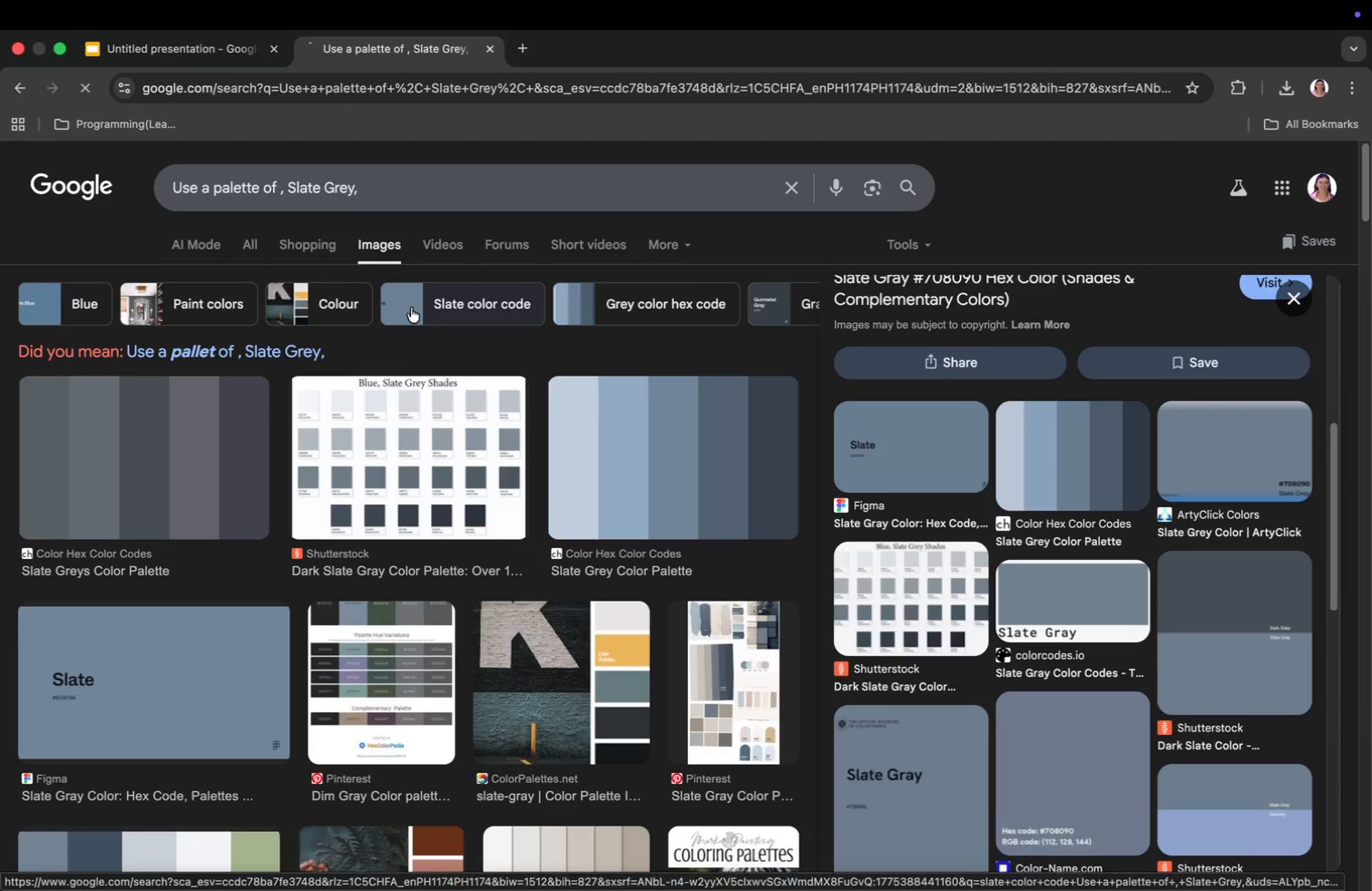 
mouse_move([481, 433])
 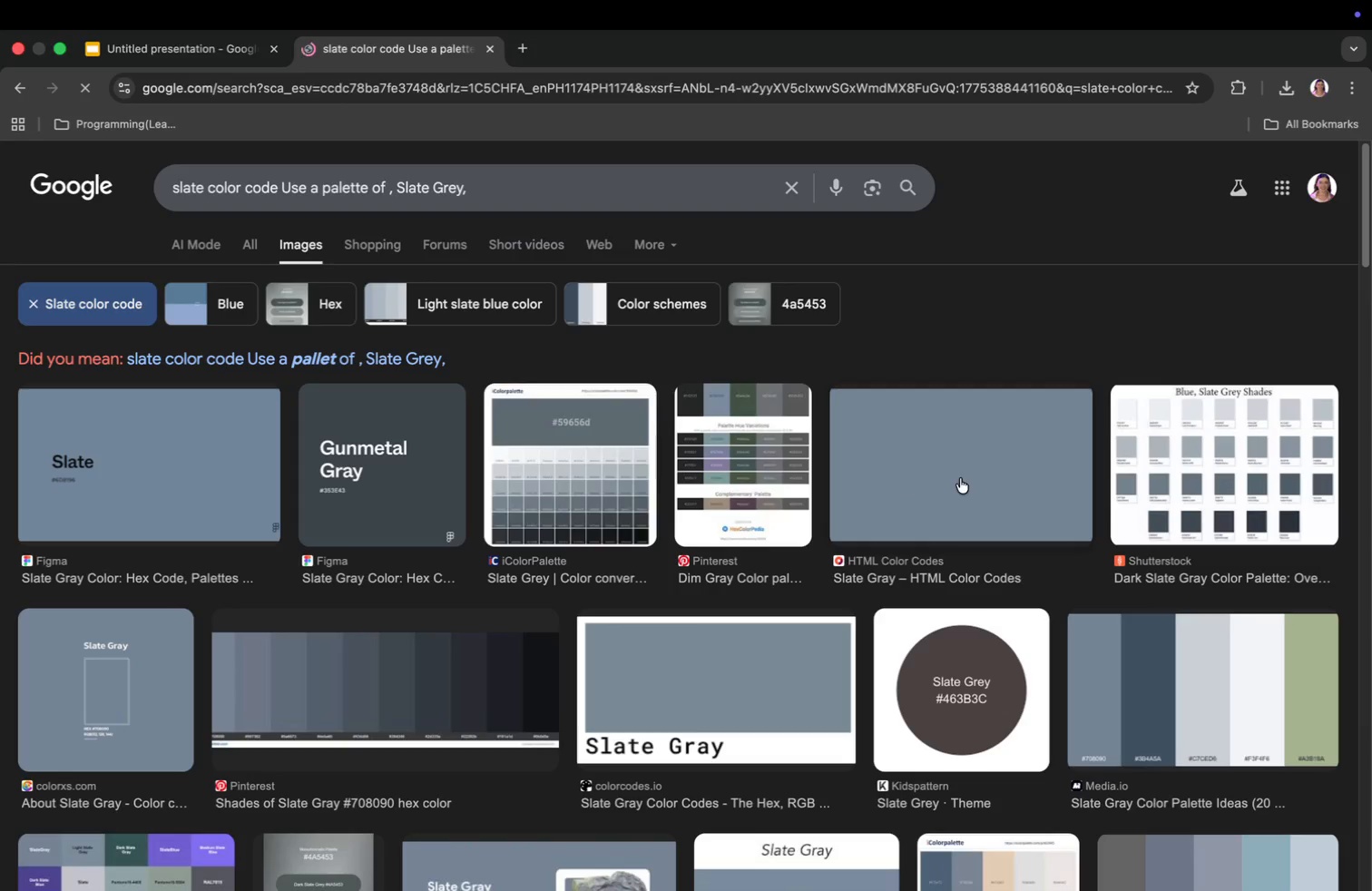 
left_click([959, 478])
 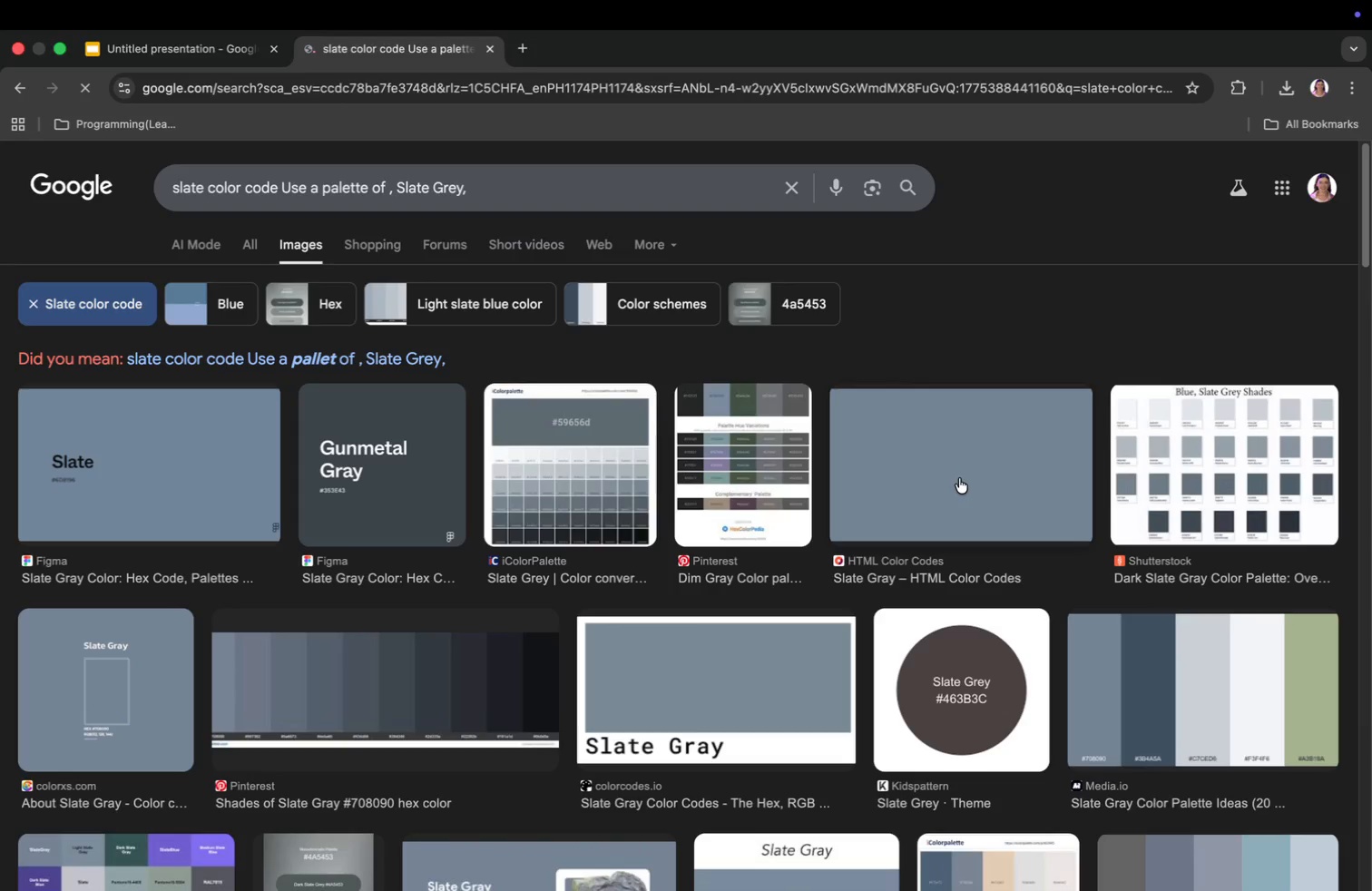 
scroll: coordinate [959, 478], scroll_direction: down, amount: 38.0
 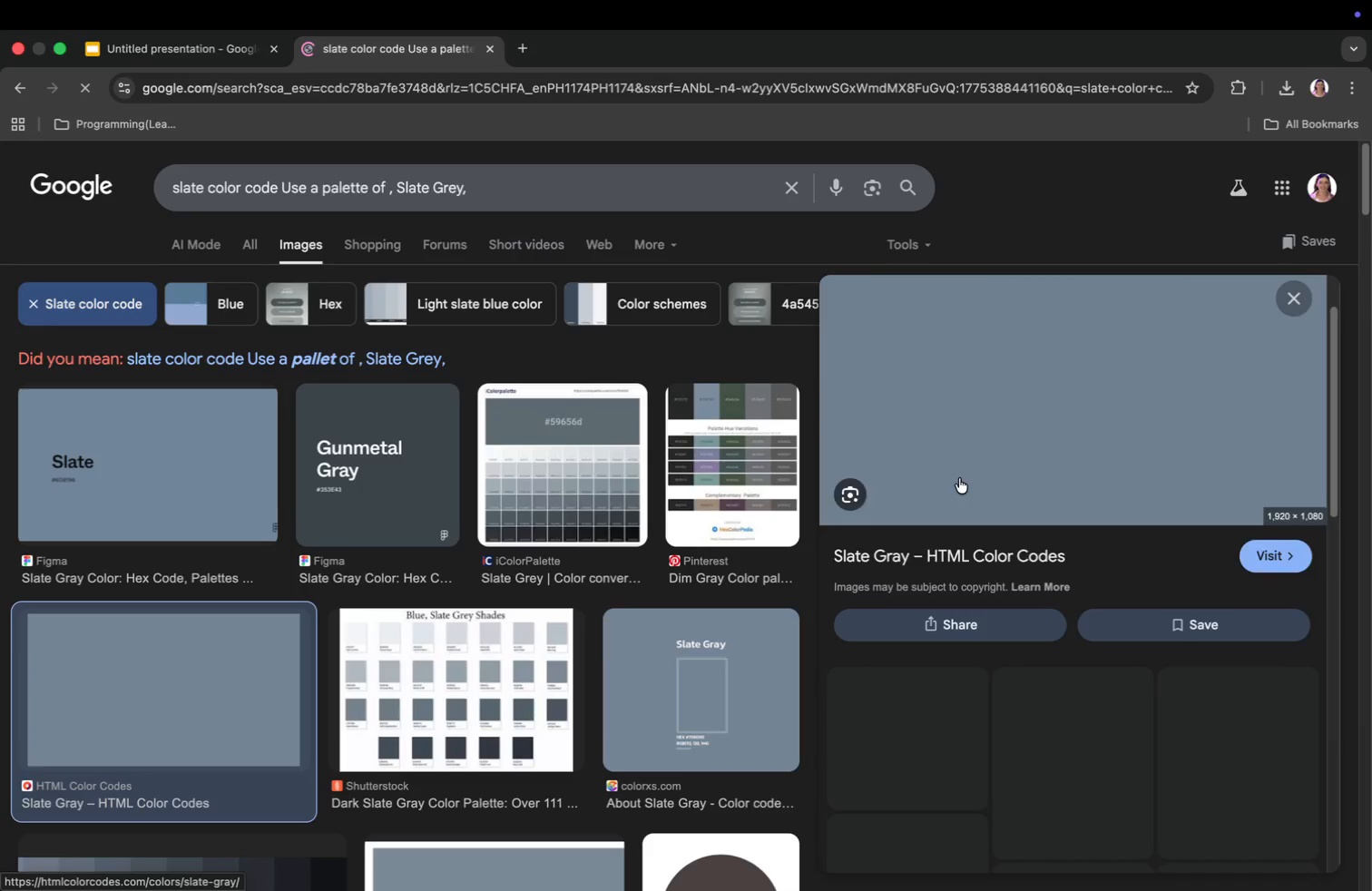 
scroll: coordinate [959, 478], scroll_direction: up, amount: 70.0
 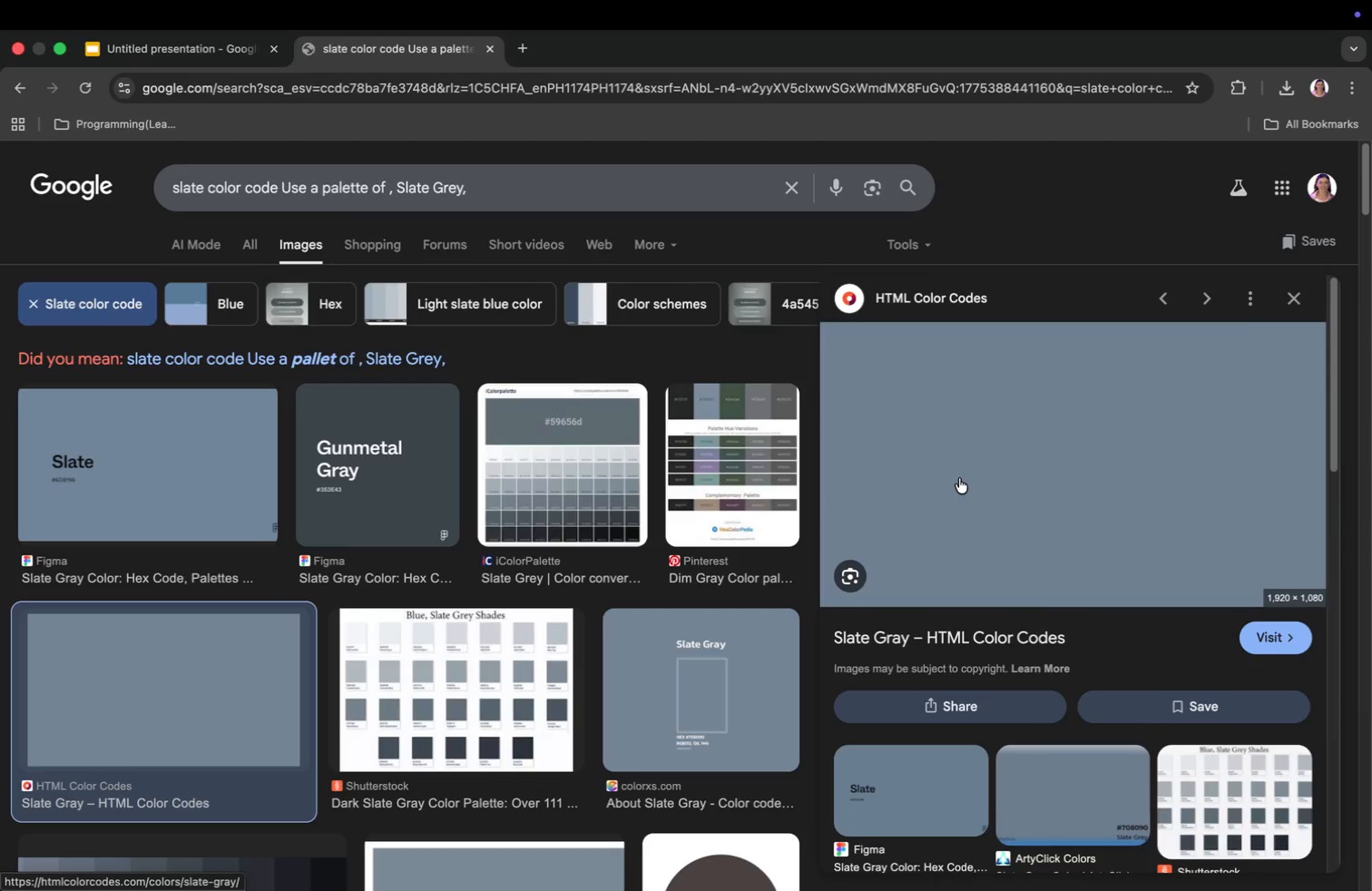 
right_click([959, 478])
 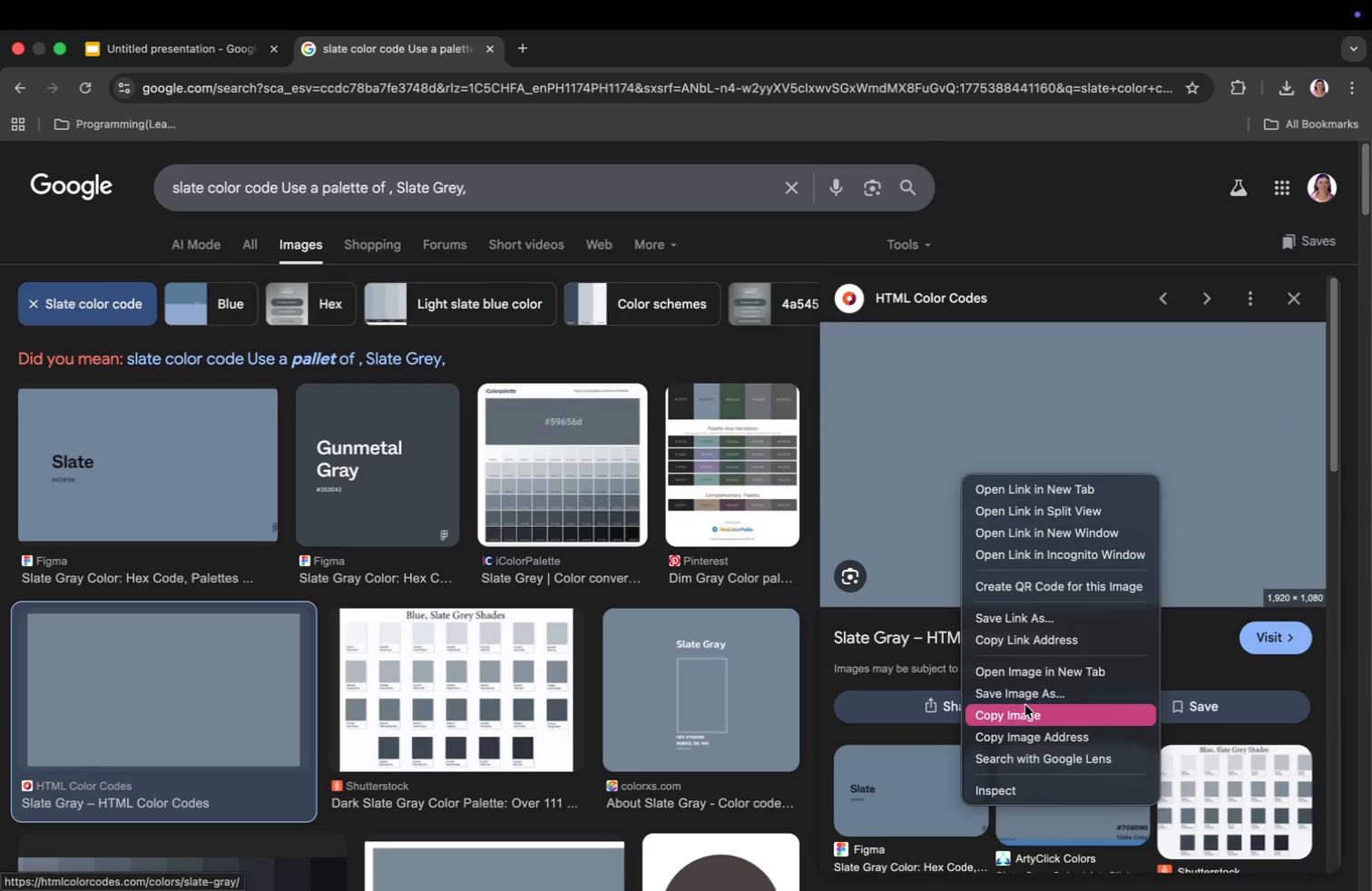 
left_click([1024, 701])
 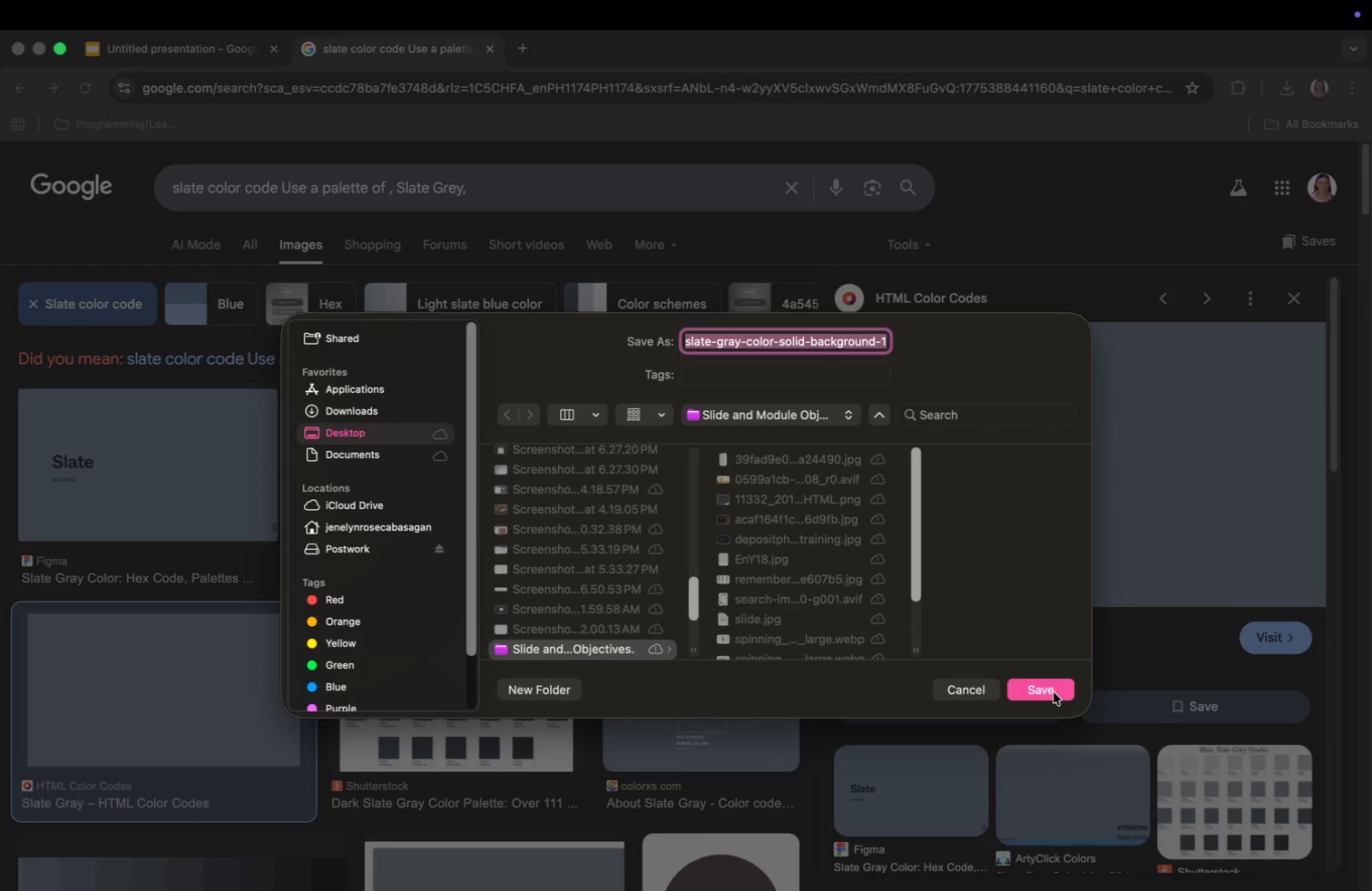 
left_click([1054, 692])
 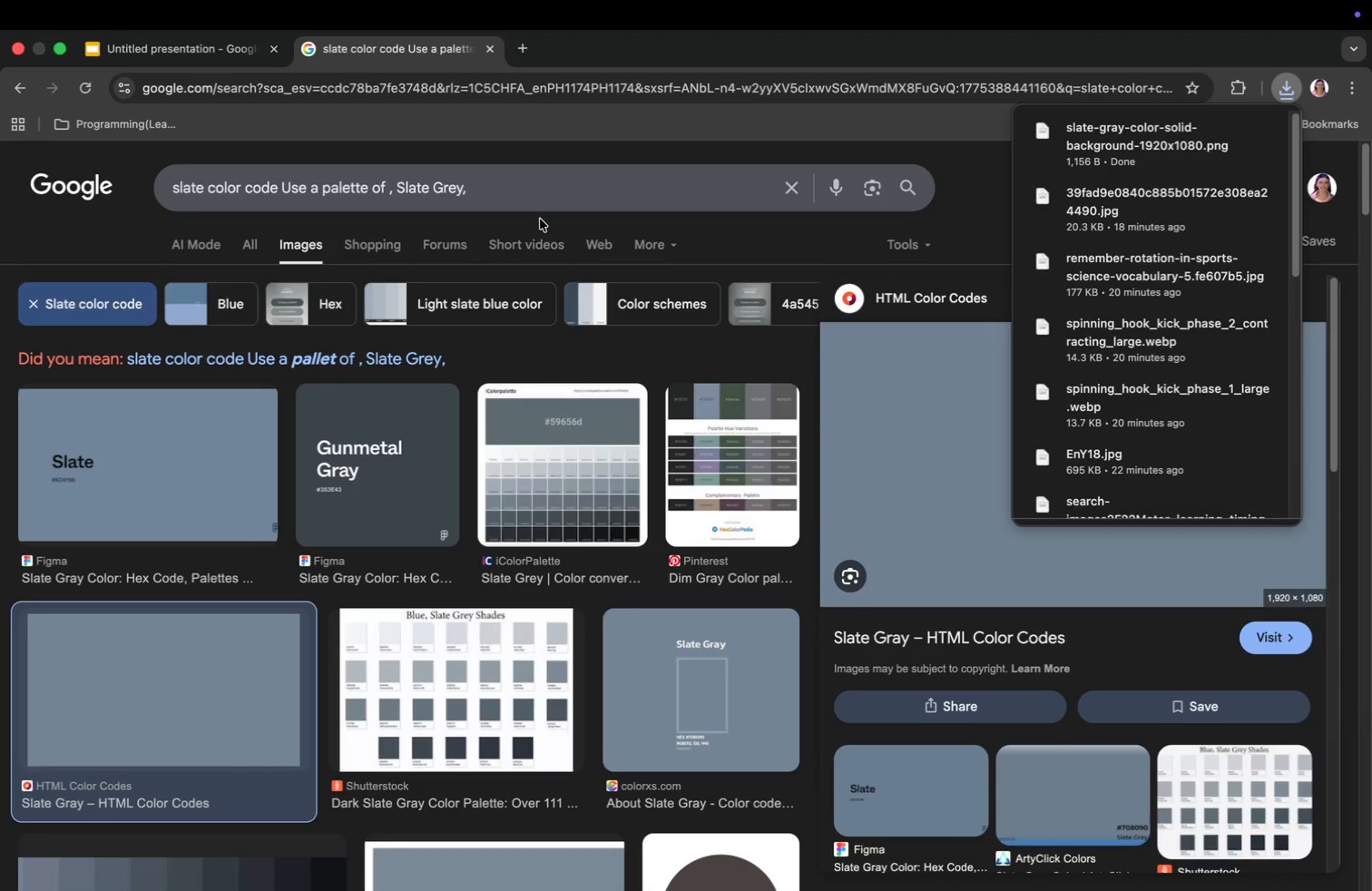 
left_click([485, 200])
 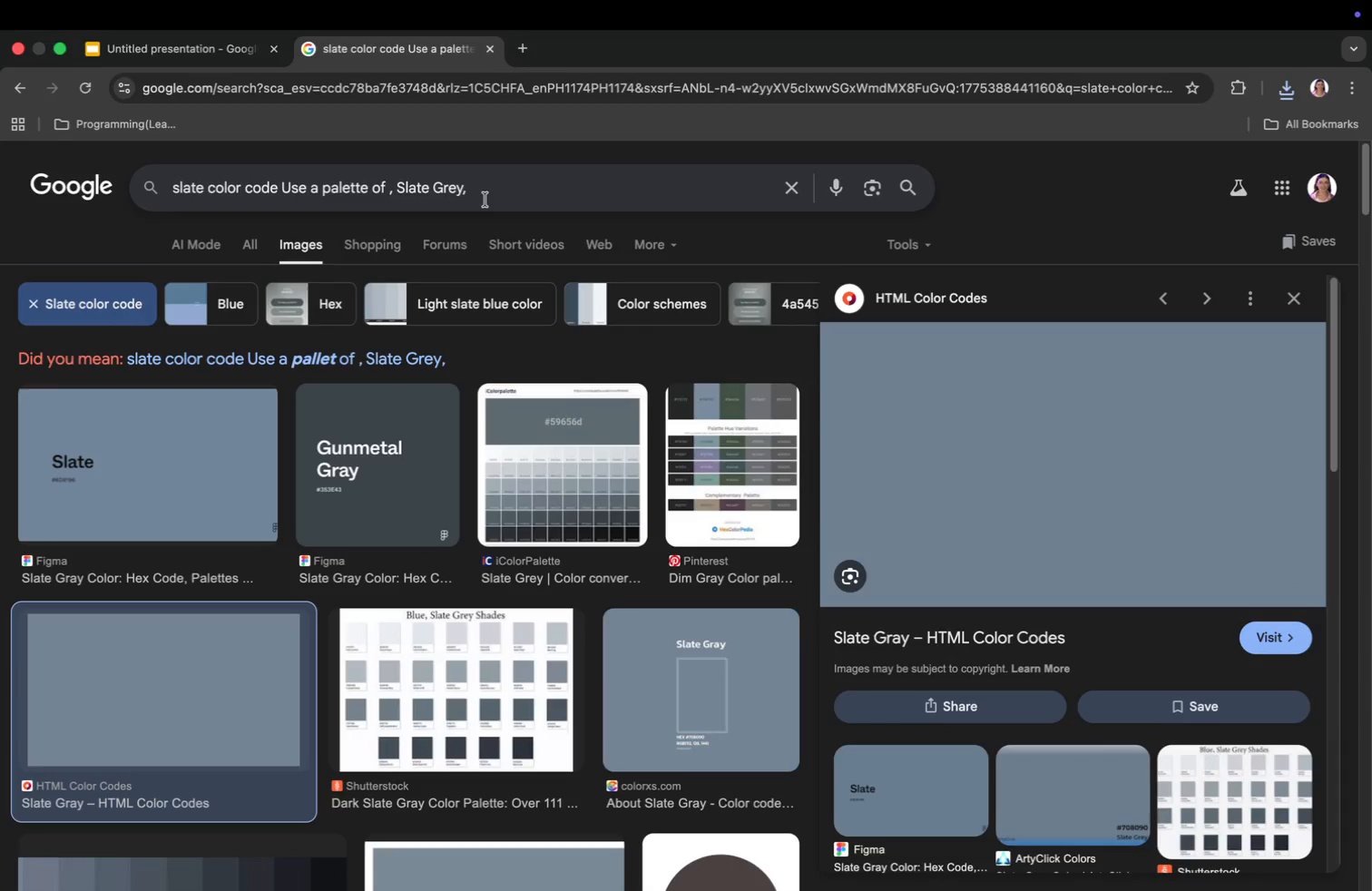 
key(Meta+Z)
 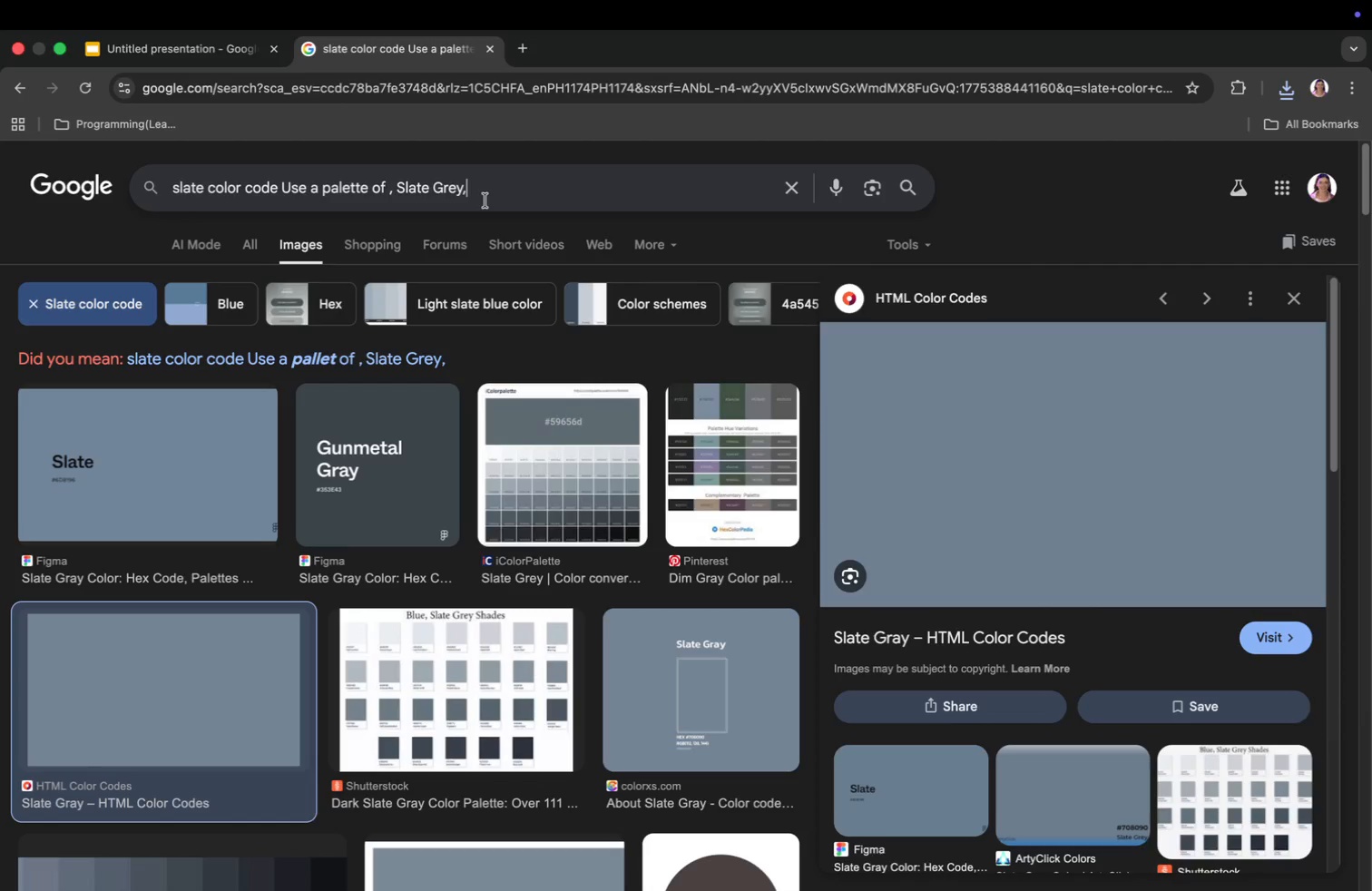 
key(Meta+CommandLeft)
 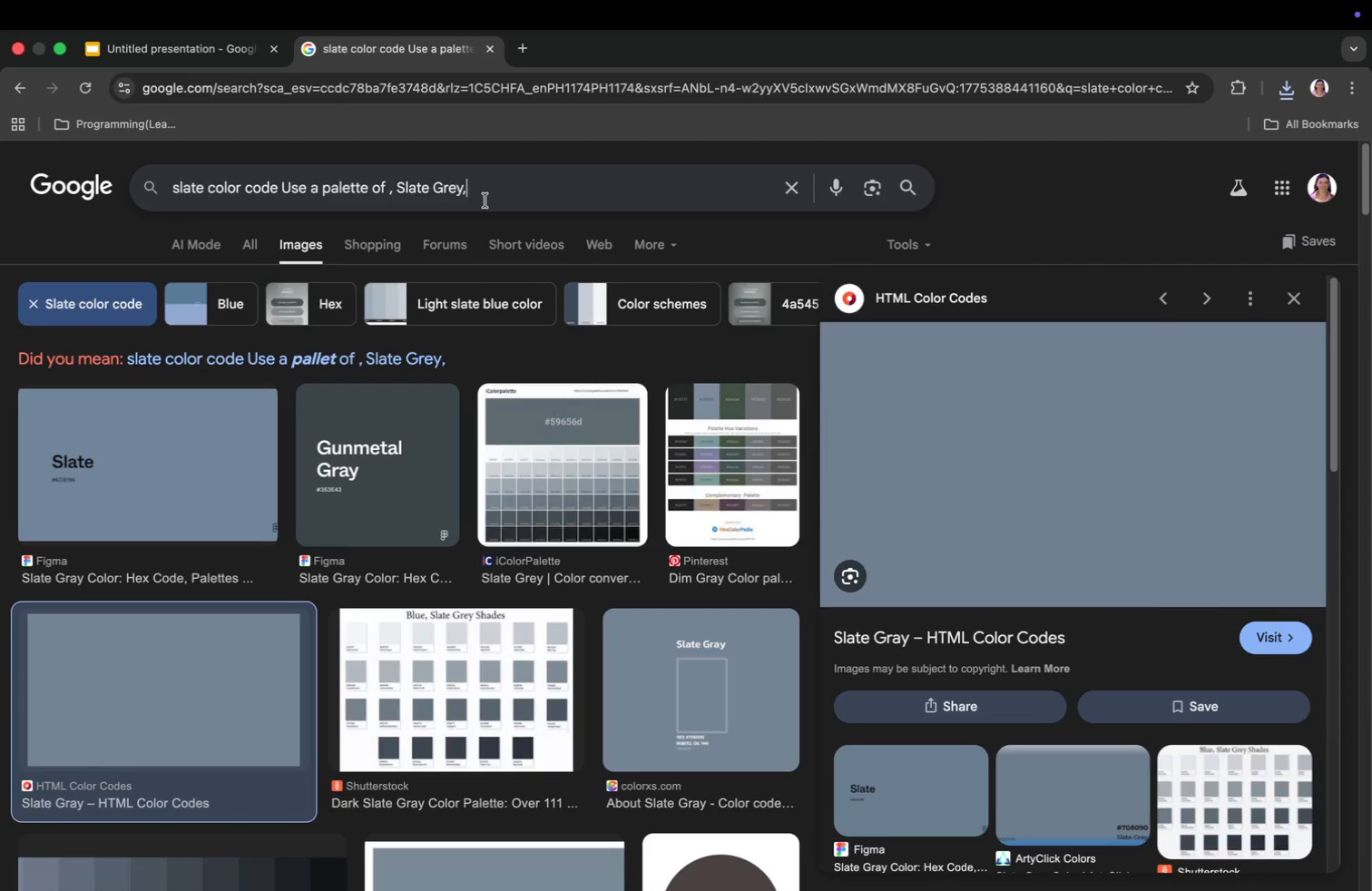 
key(Meta+Z)
 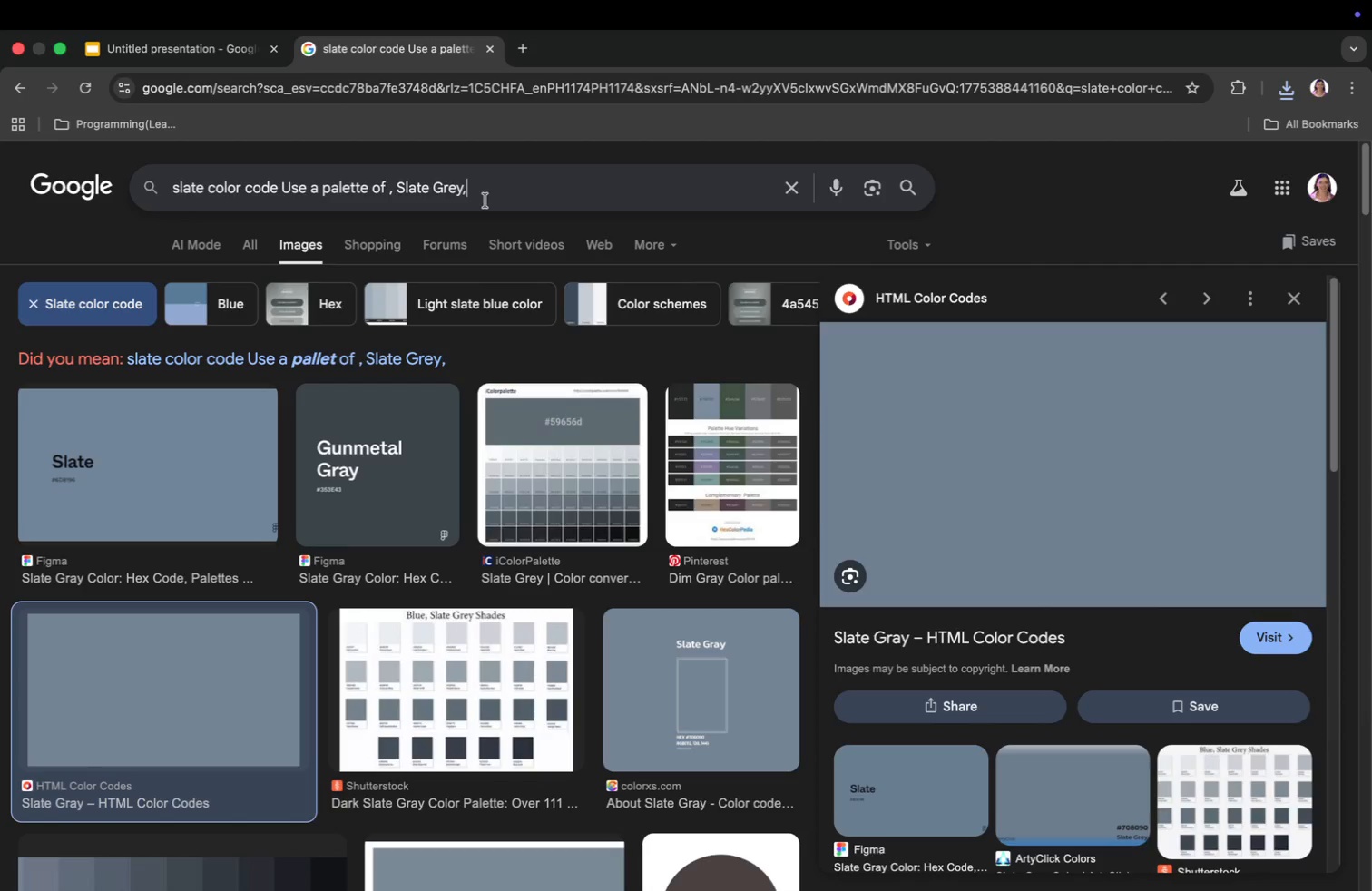 
left_click([485, 201])
 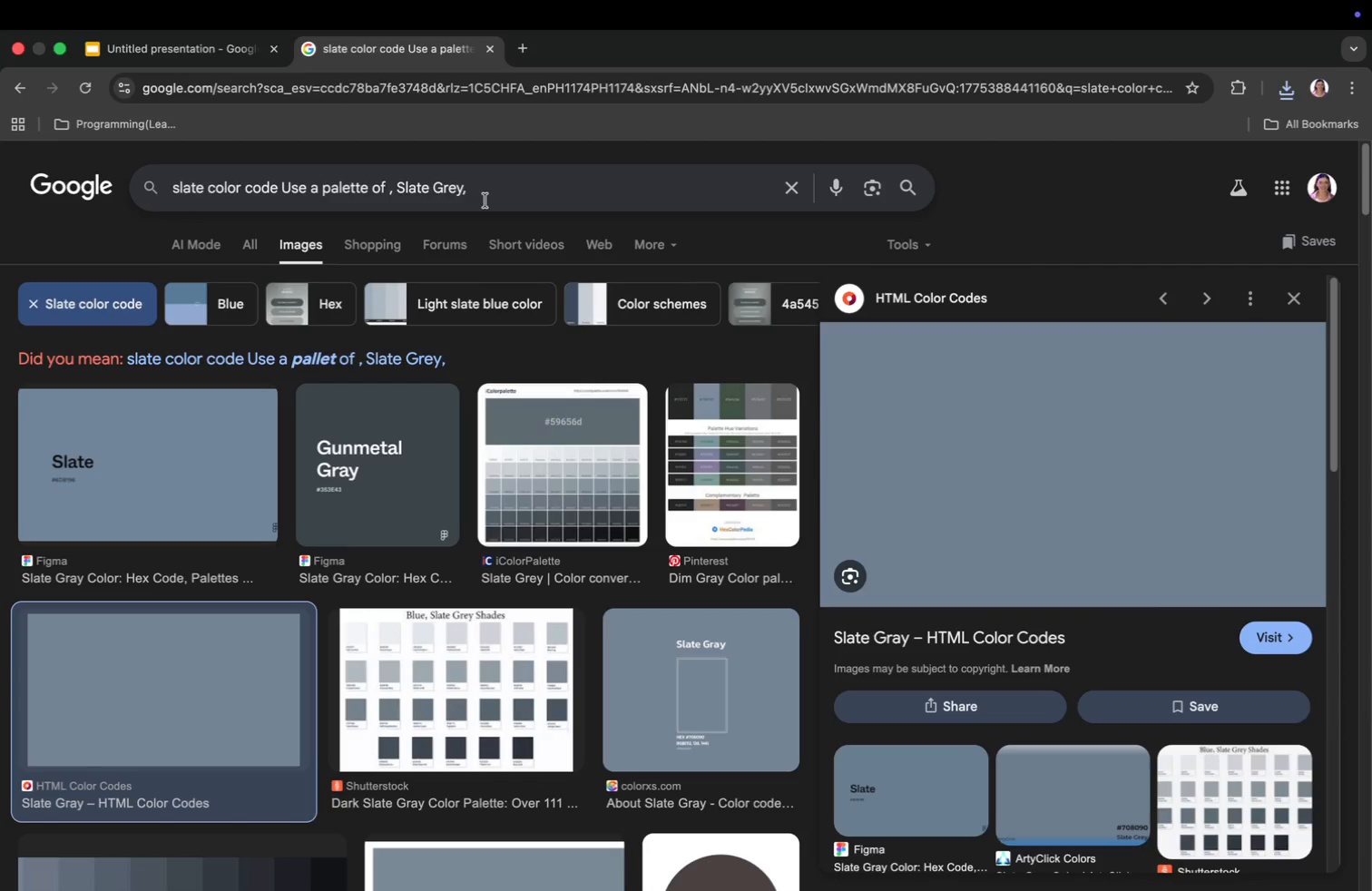 
left_click([485, 201])
 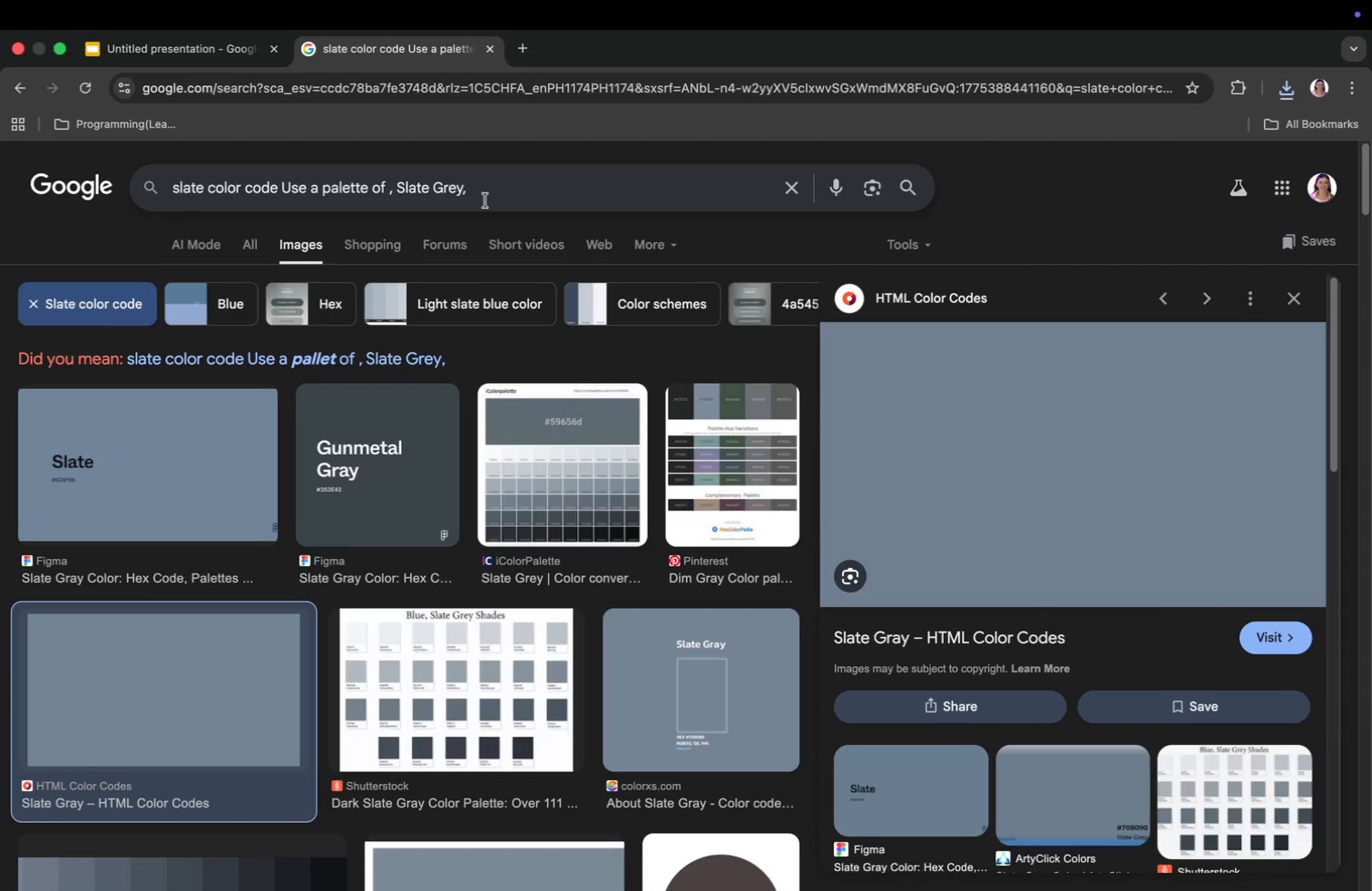 
key(Meta+CommandLeft)
 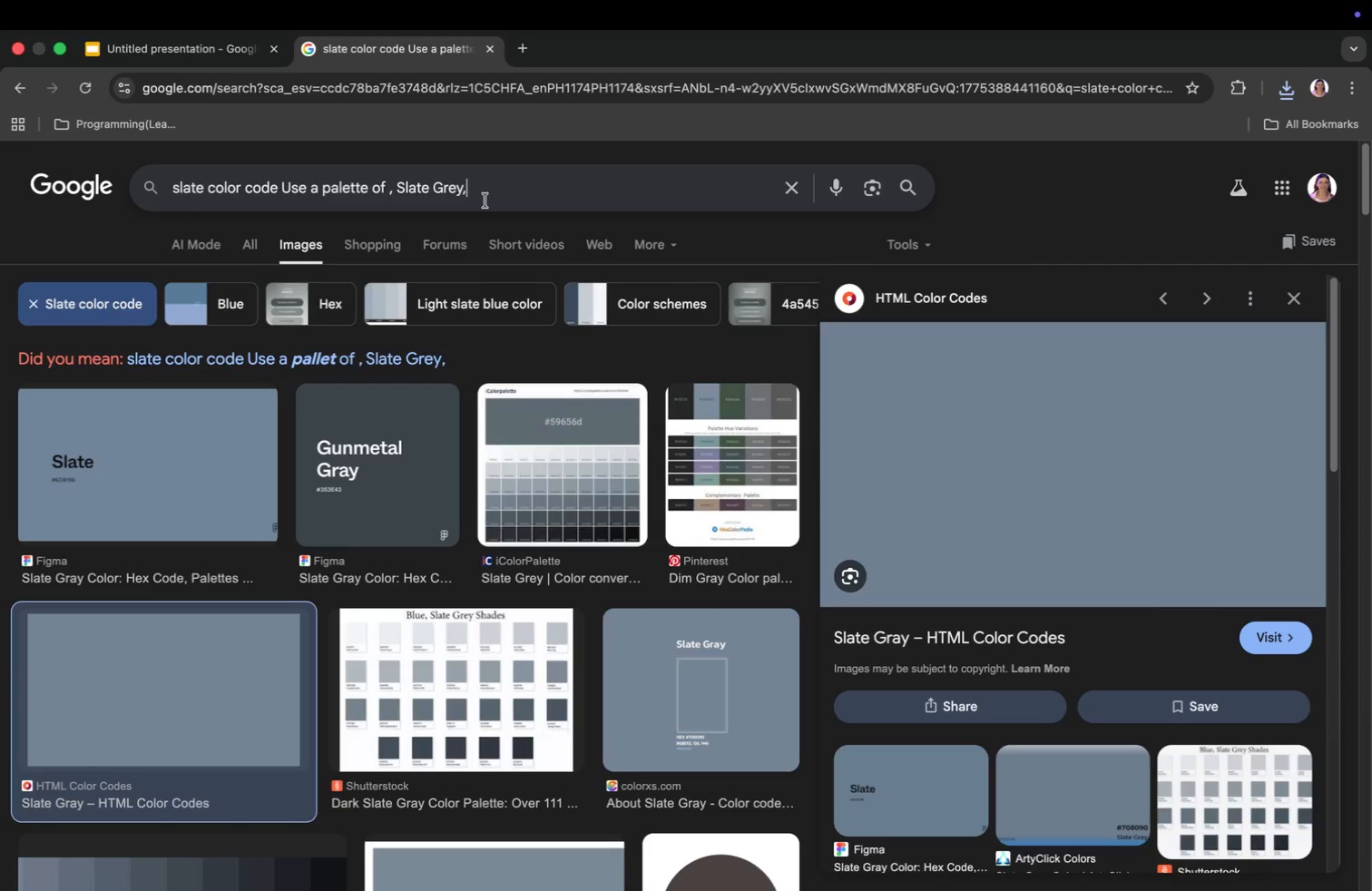 
key(Meta+Z)
 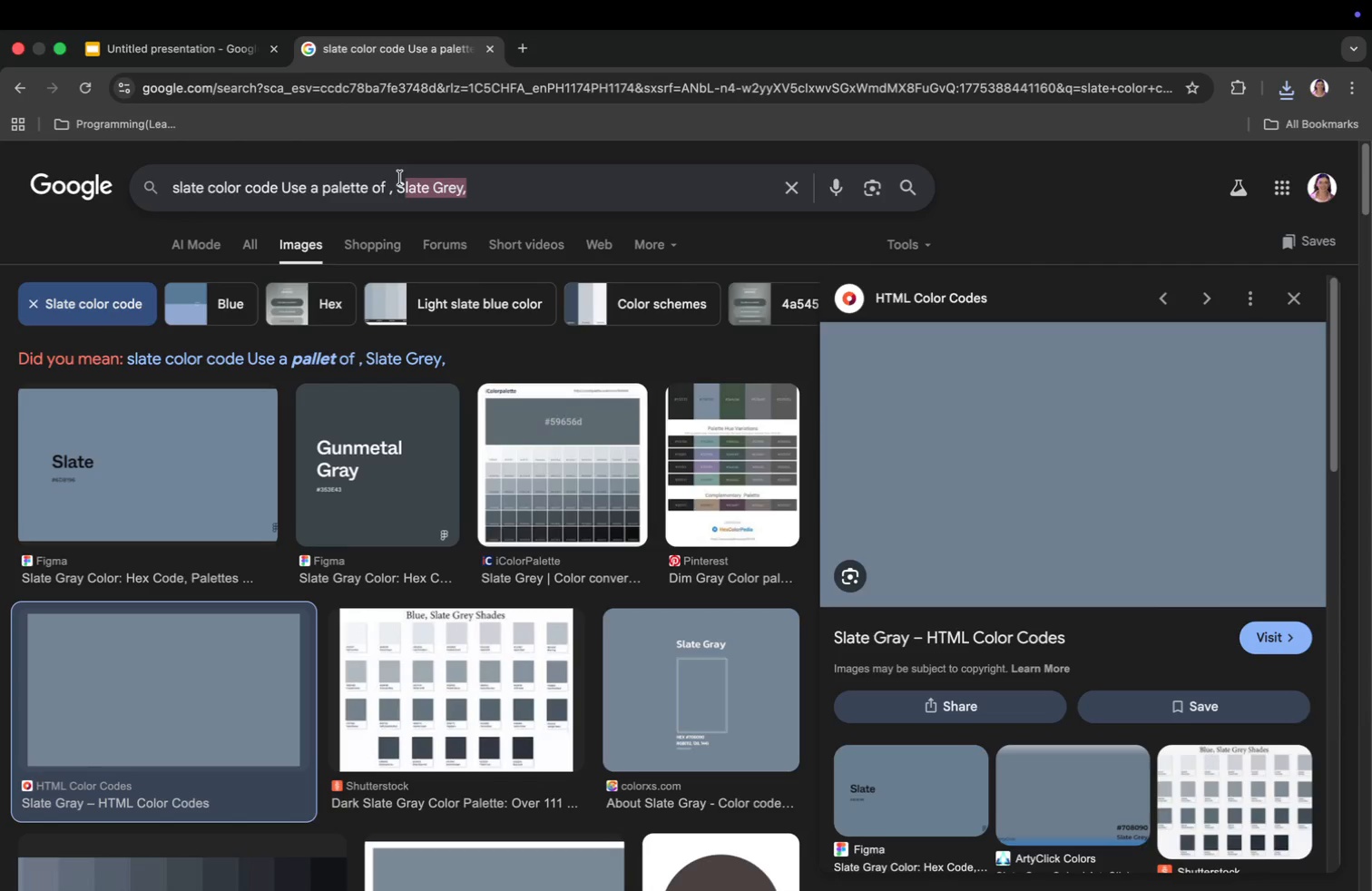 
left_click_drag(start_coordinate=[474, 188], to_coordinate=[398, 178])
 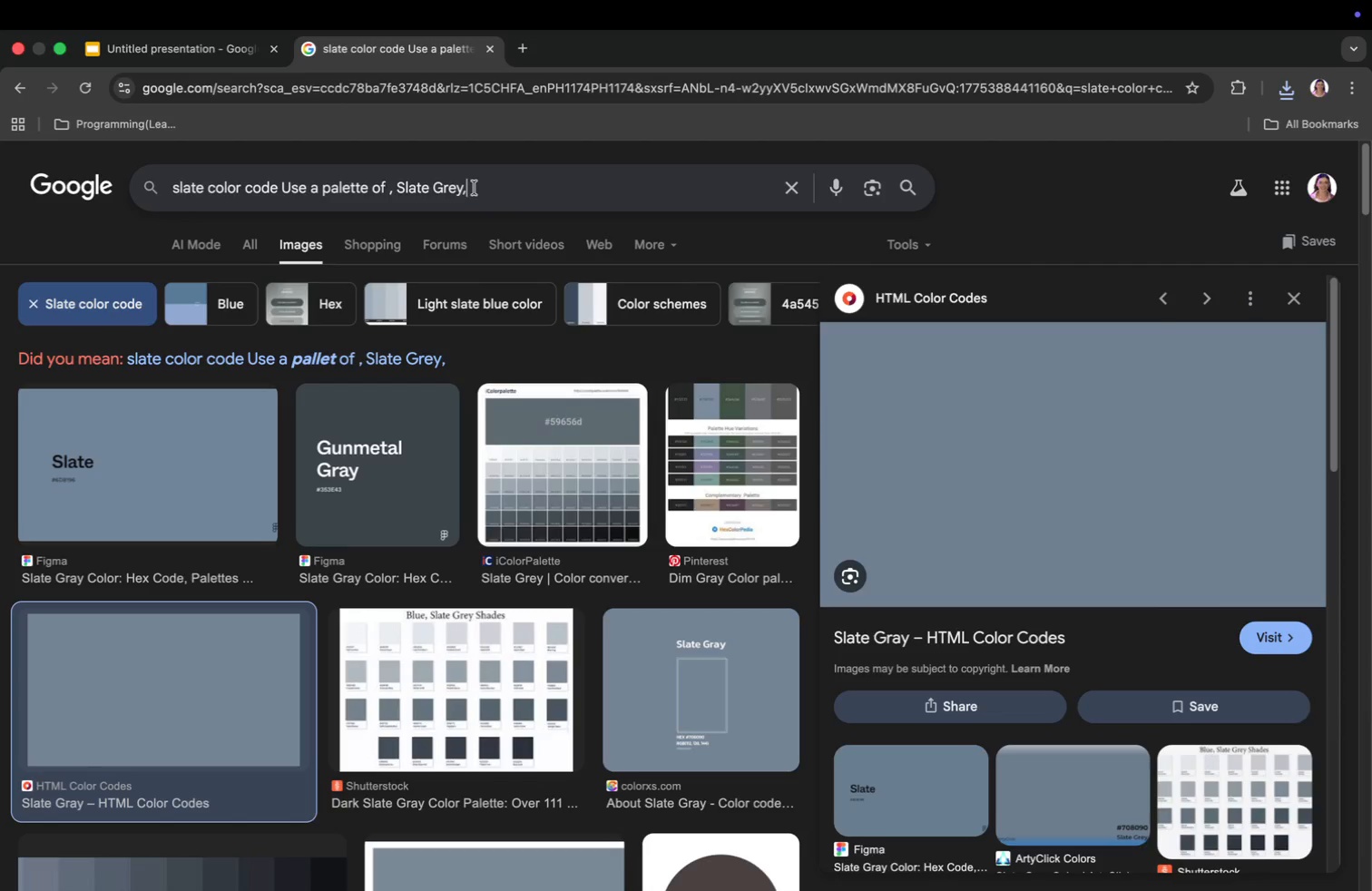 
key(Backspace)